 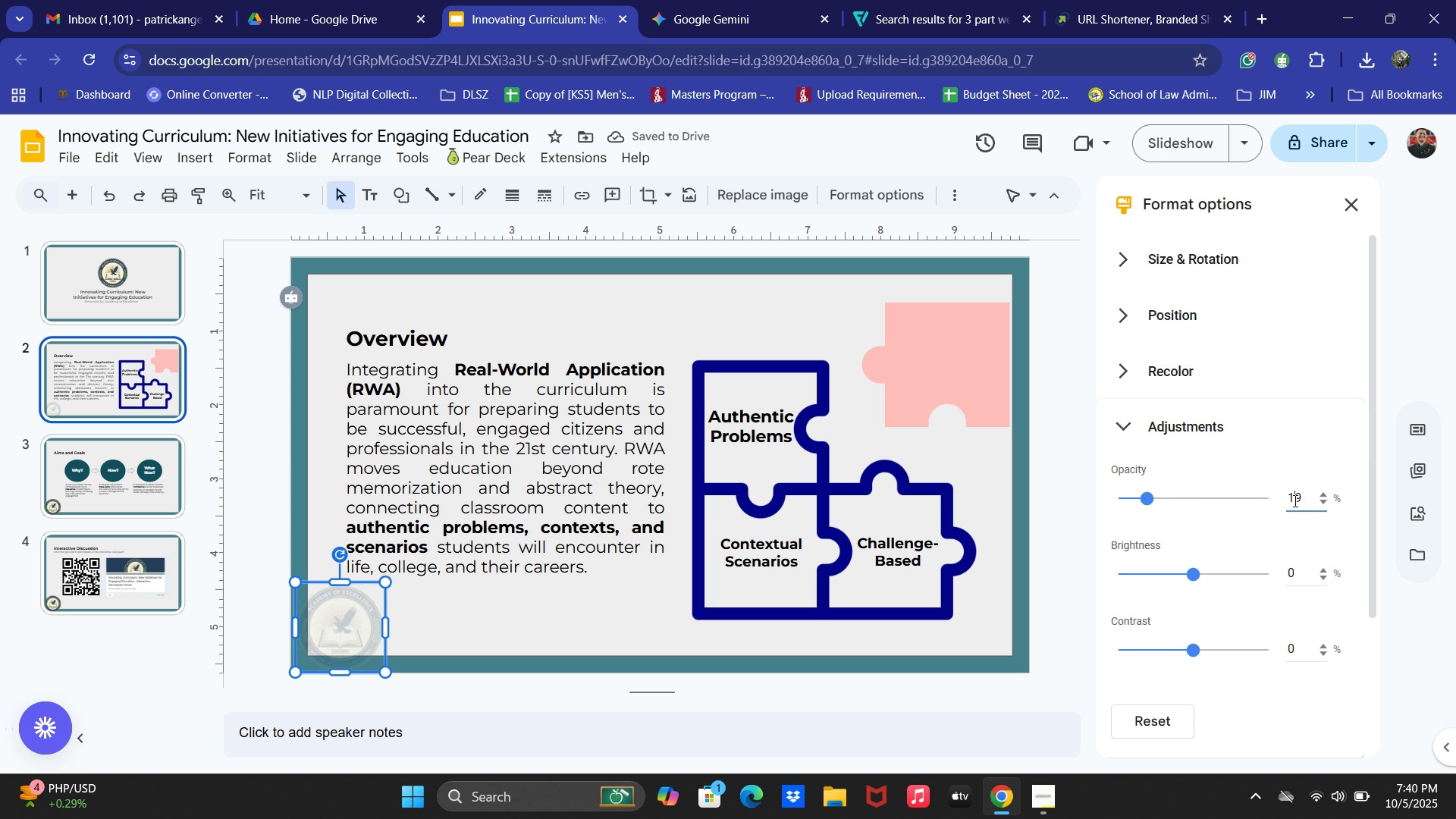 
key(ArrowRight)
 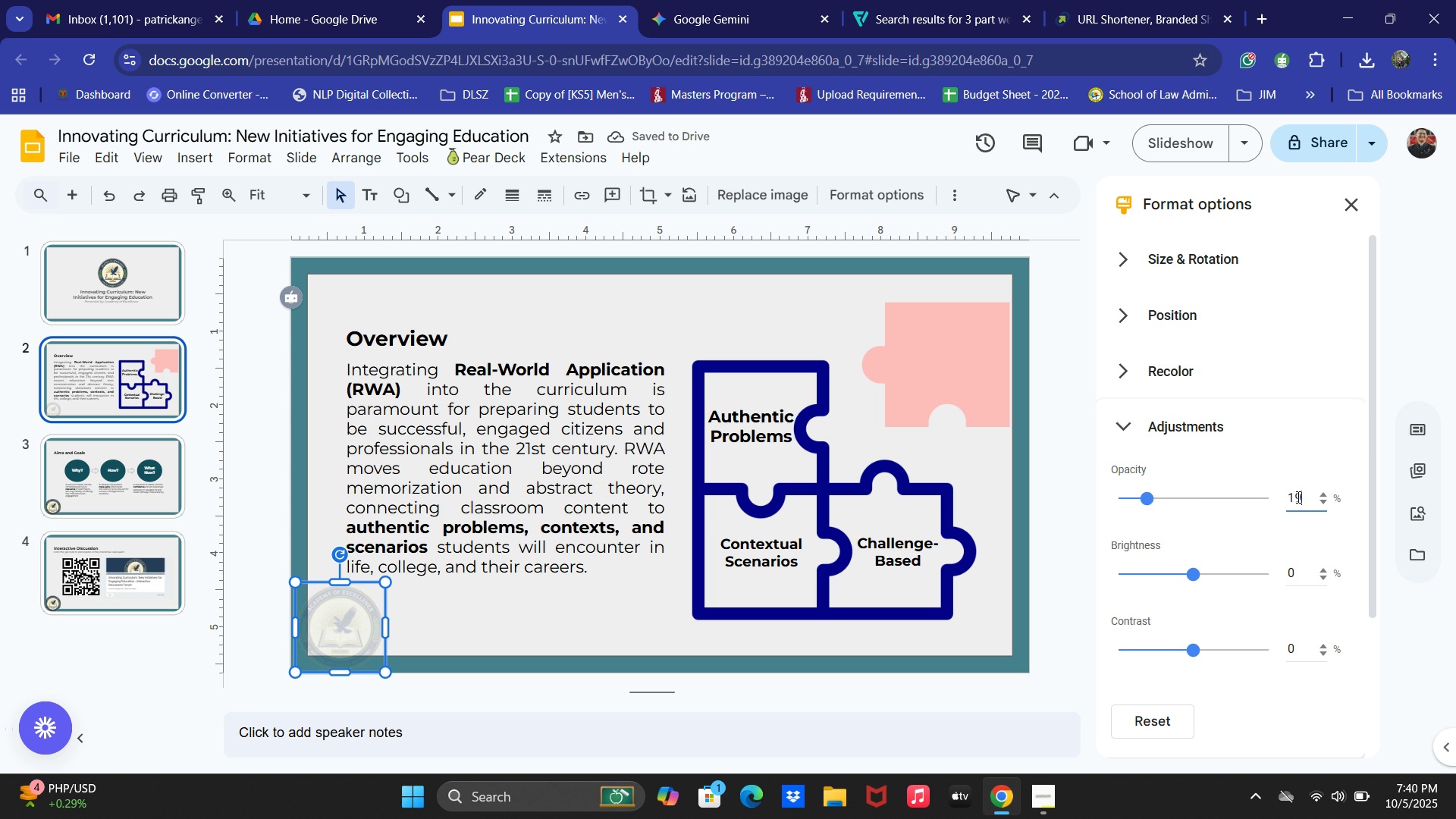 
key(Backspace)
 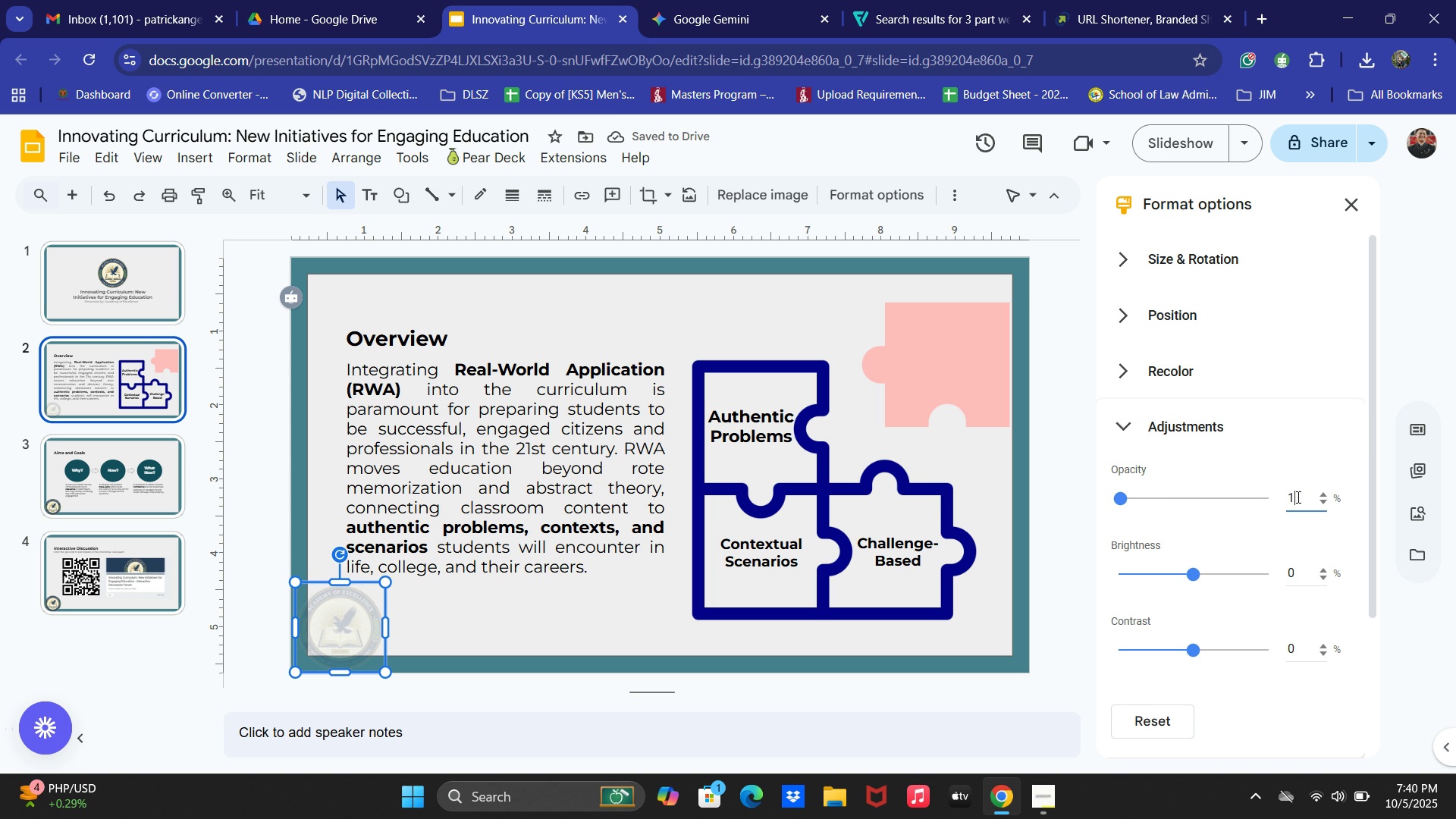 
key(Backspace)
 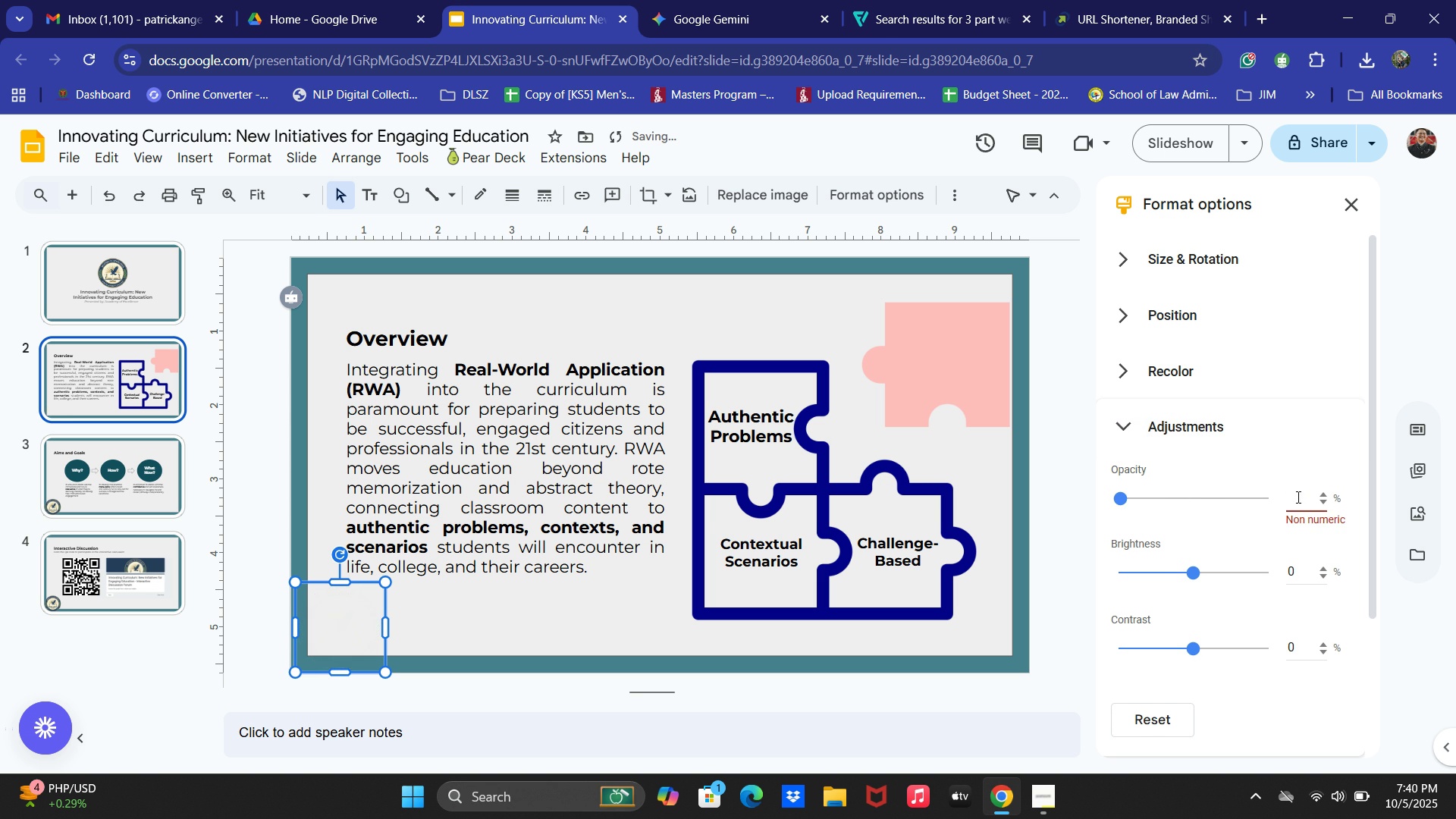 
key(Numpad3)